 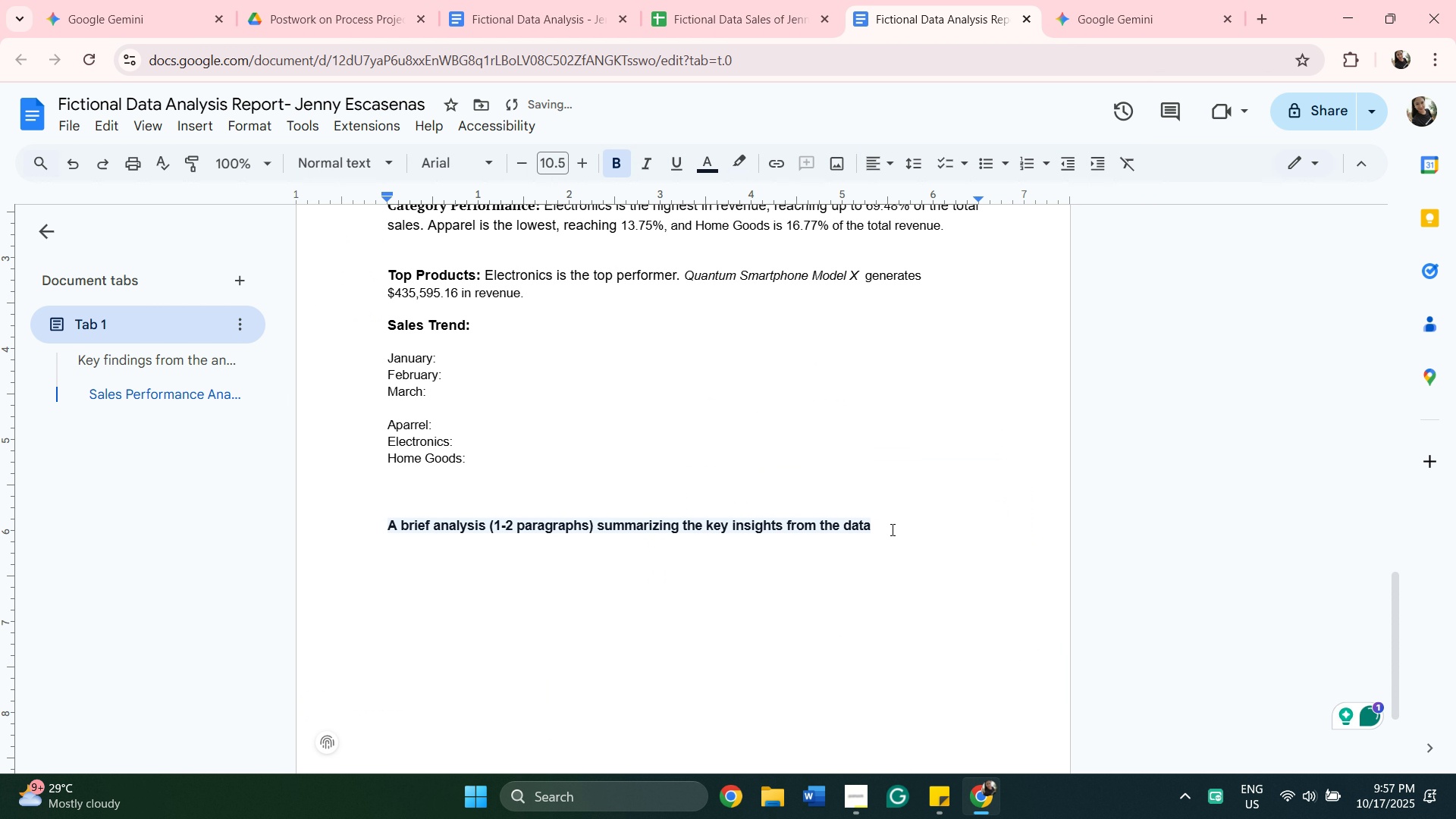 
key(Control+V)
 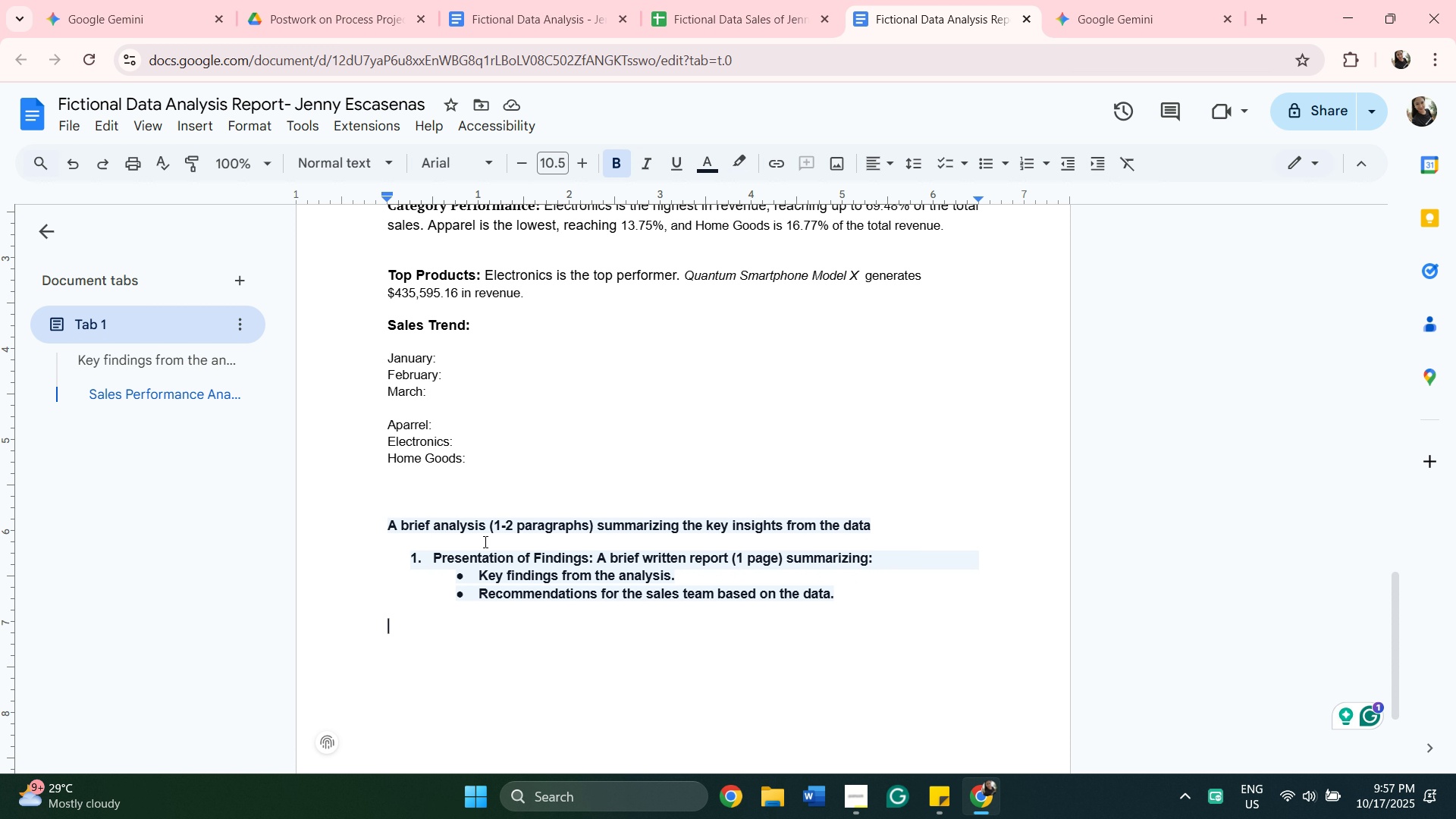 
wait(12.0)
 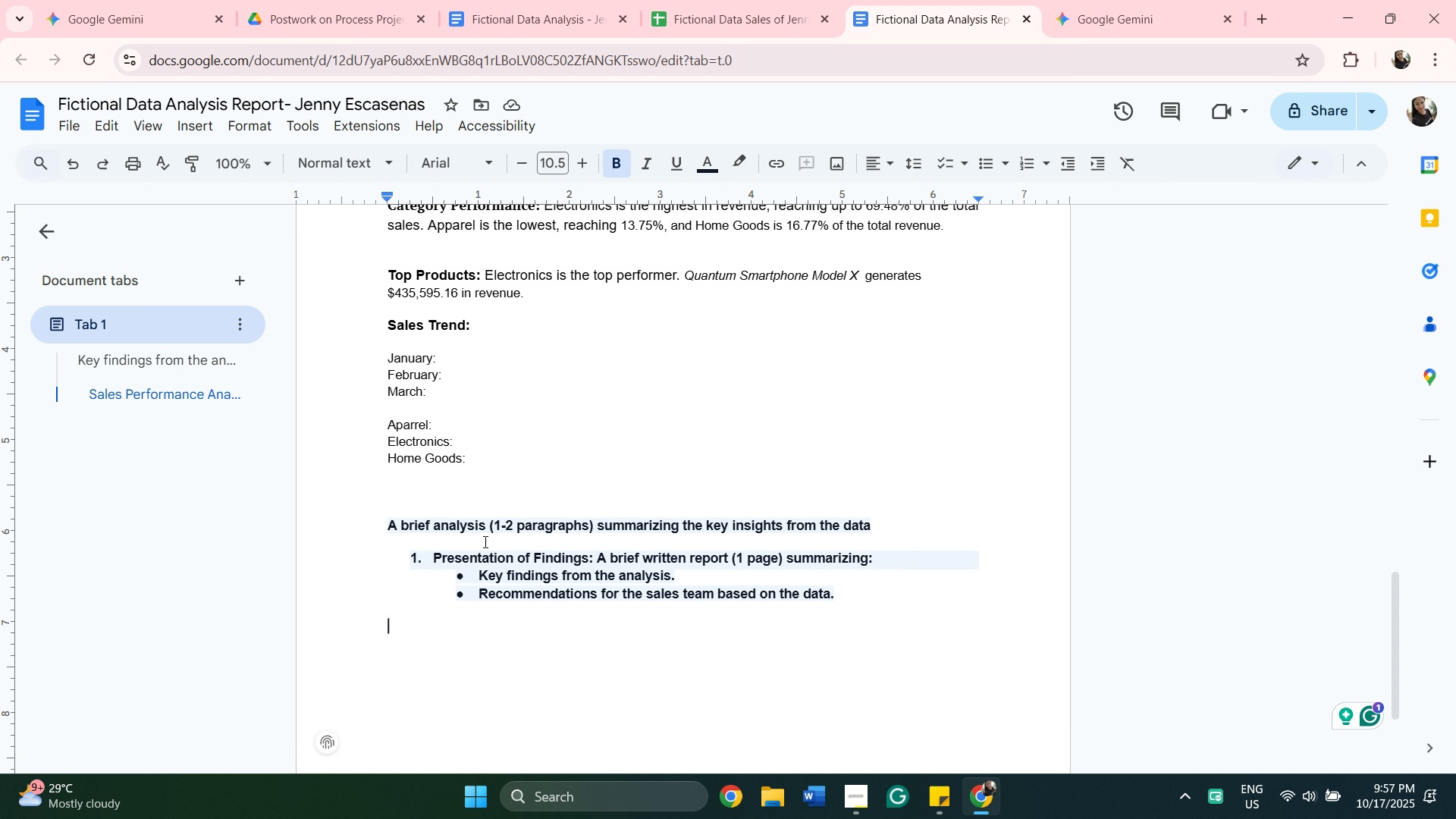 
scroll: coordinate [878, 531], scroll_direction: up, amount: 1.0
 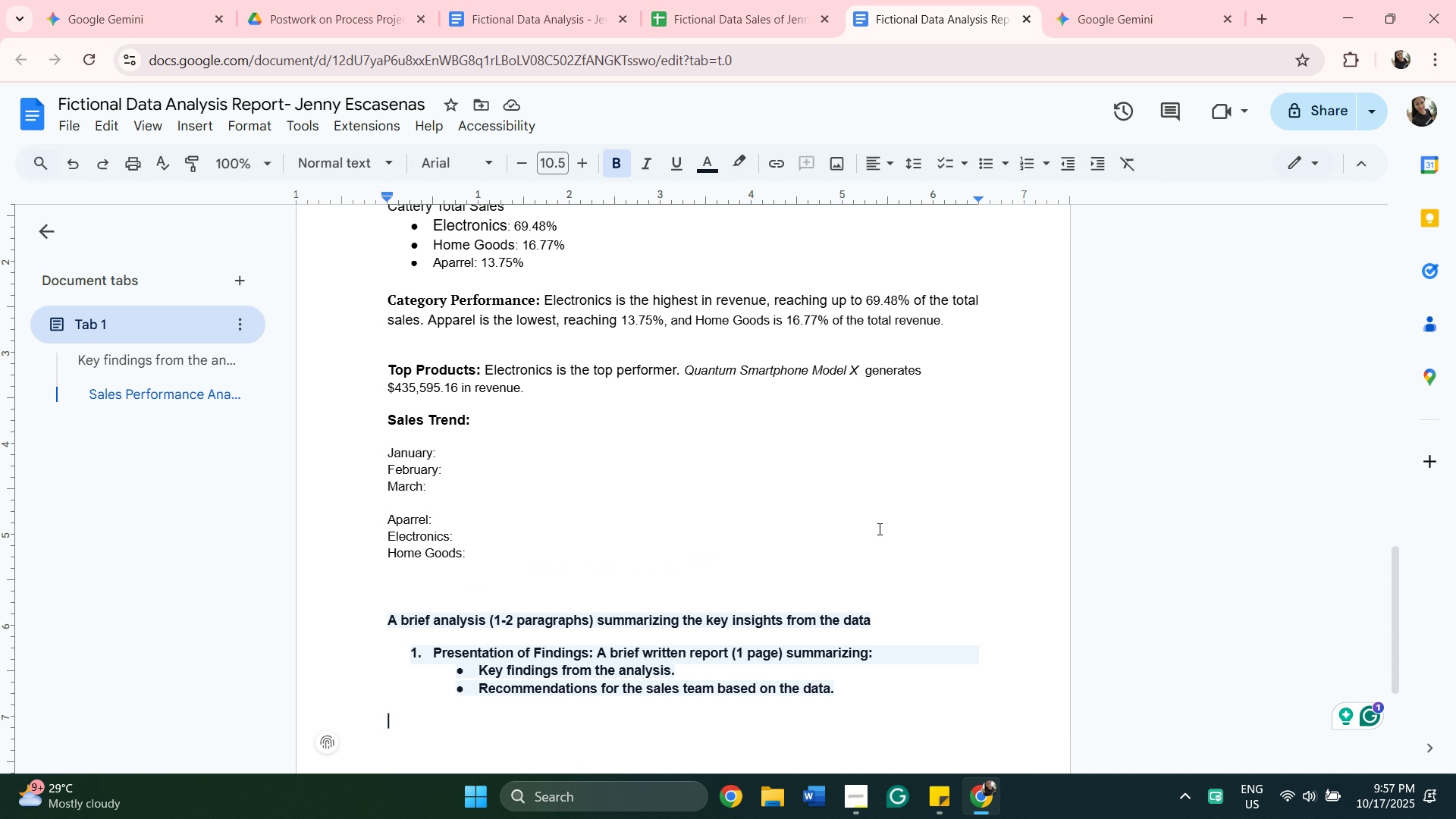 
scroll: coordinate [878, 528], scroll_direction: down, amount: 5.0
 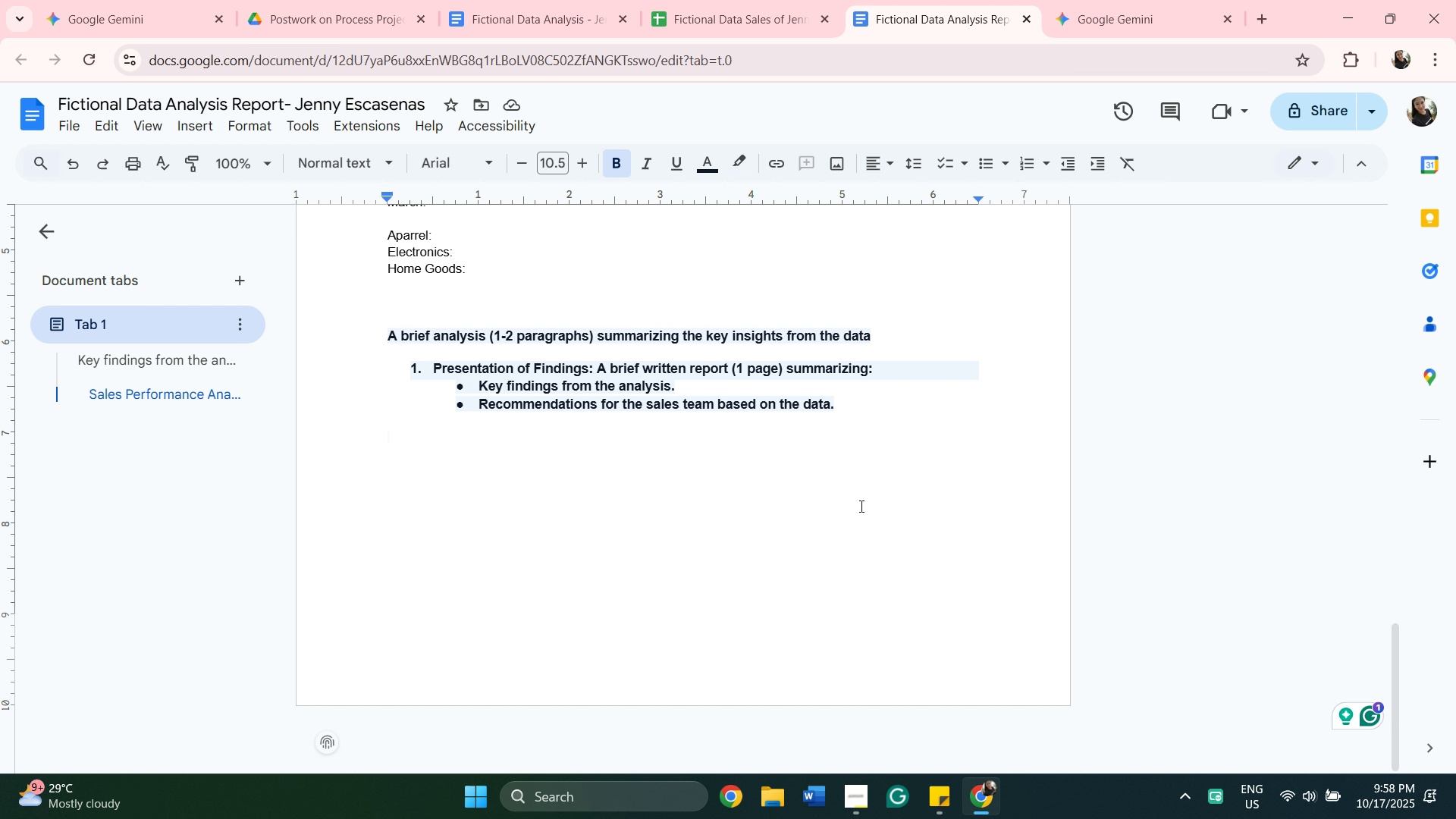 
wait(28.24)
 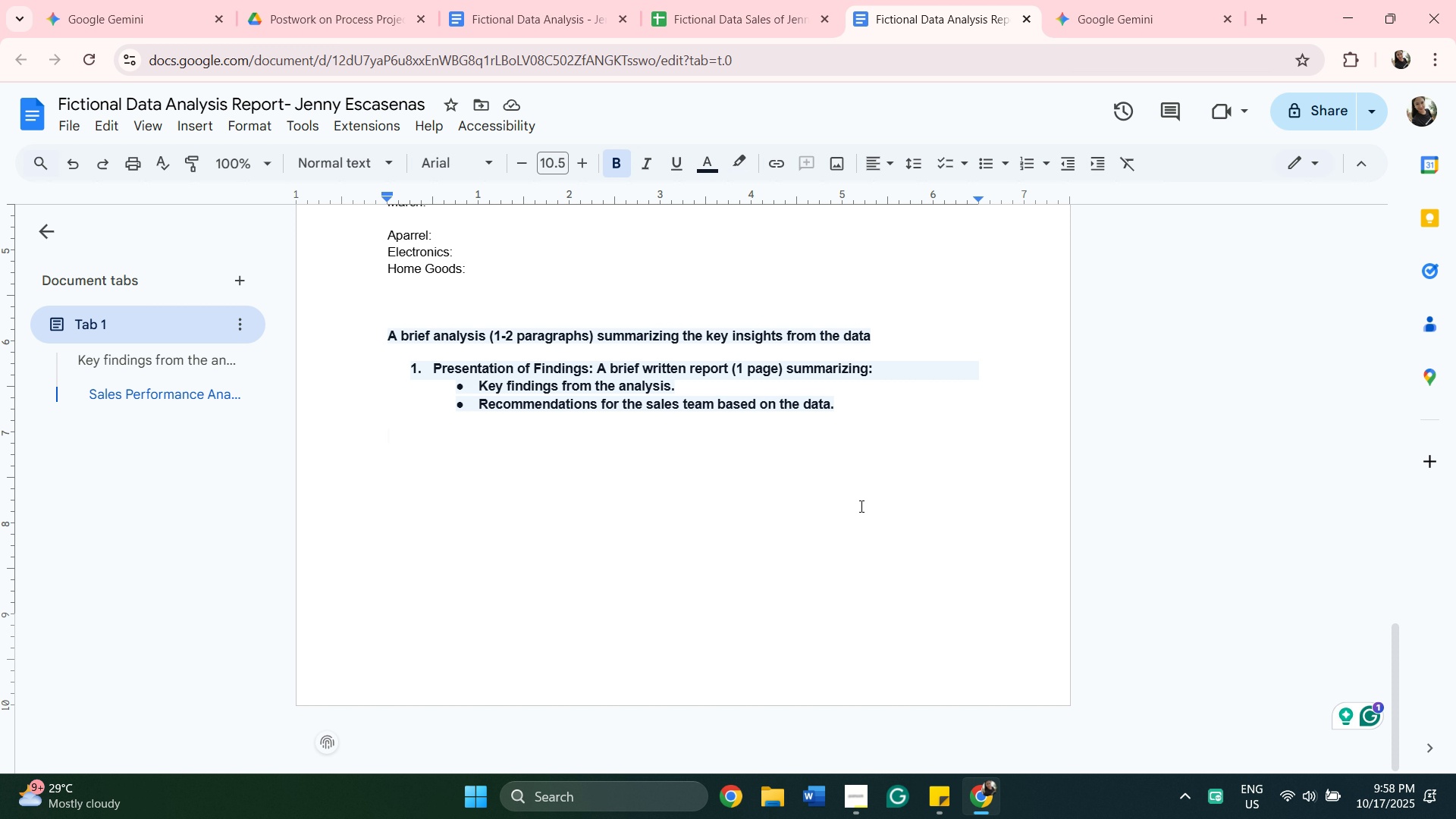 
scroll: coordinate [481, 459], scroll_direction: up, amount: 17.0
 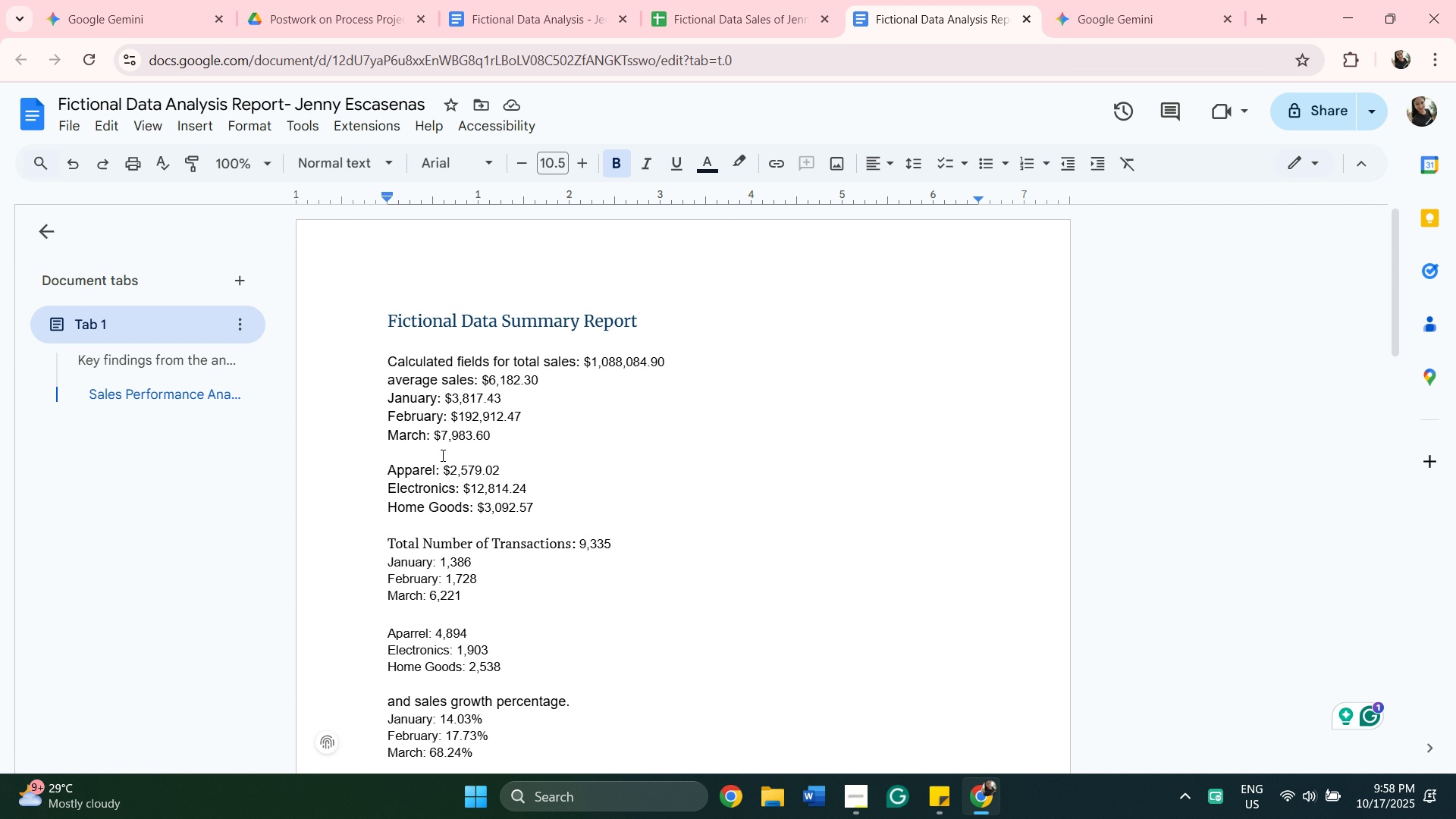 
wait(11.03)
 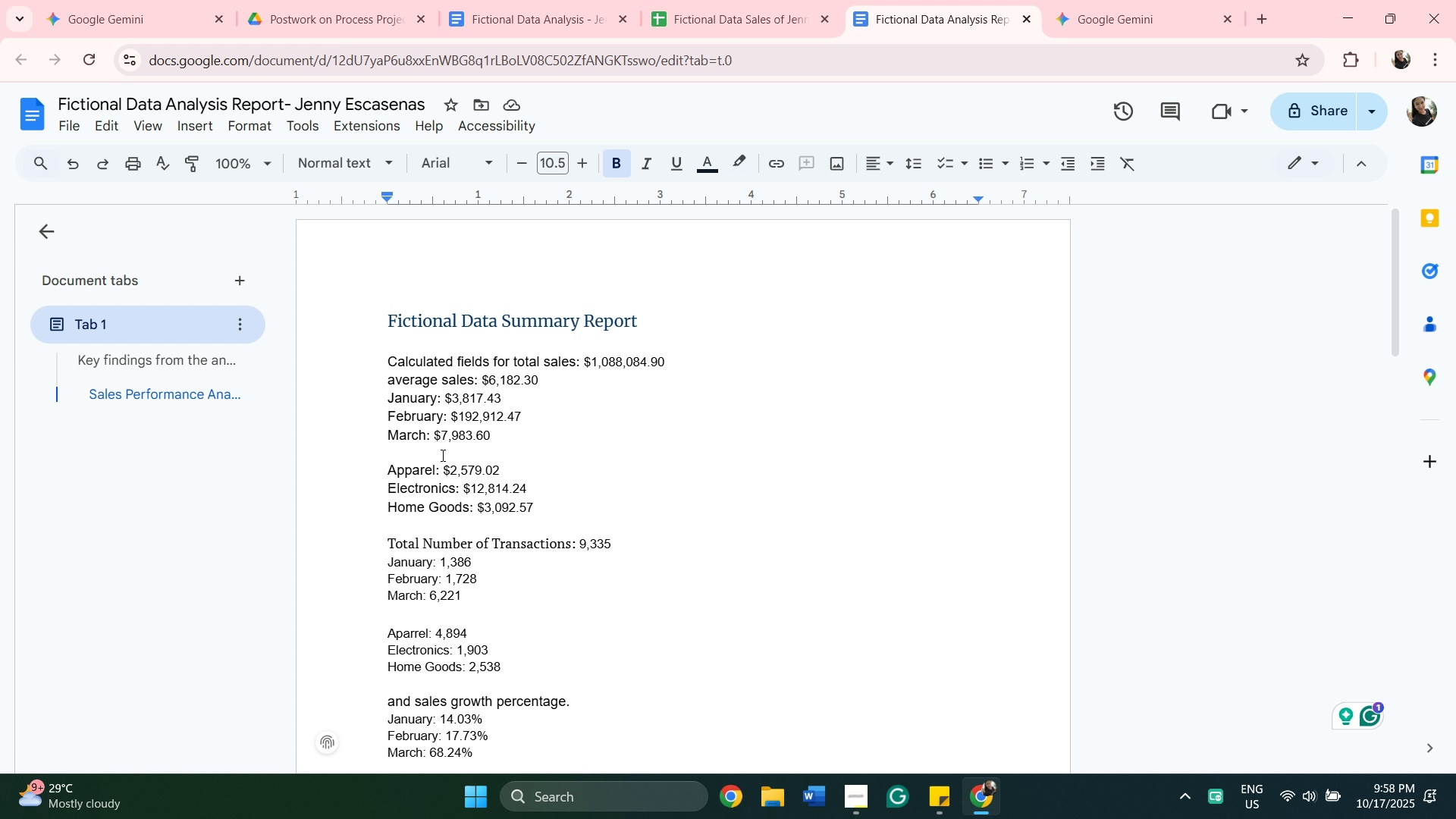 
scroll: coordinate [394, 500], scroll_direction: down, amount: 9.0
 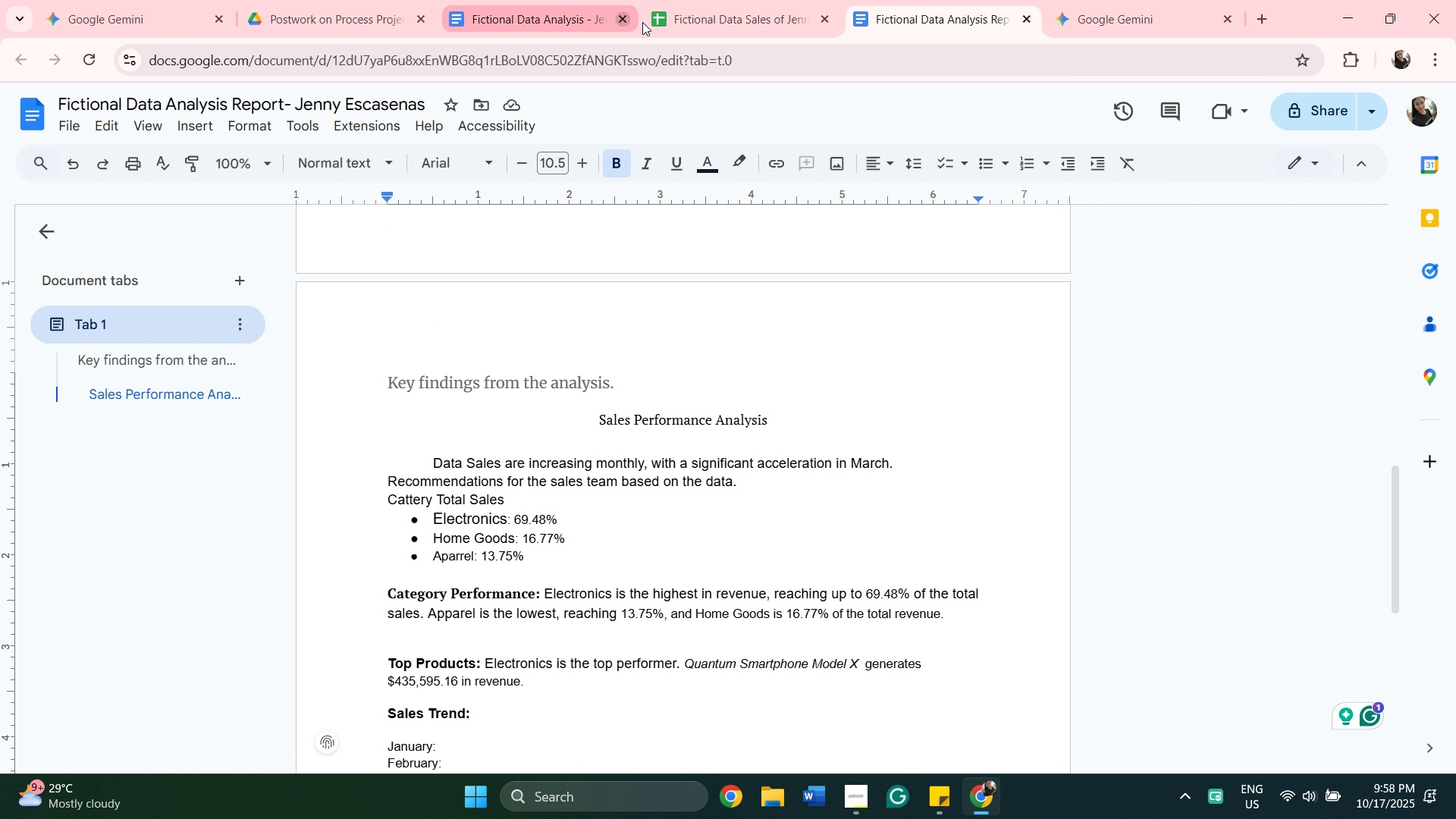 
left_click([703, 16])
 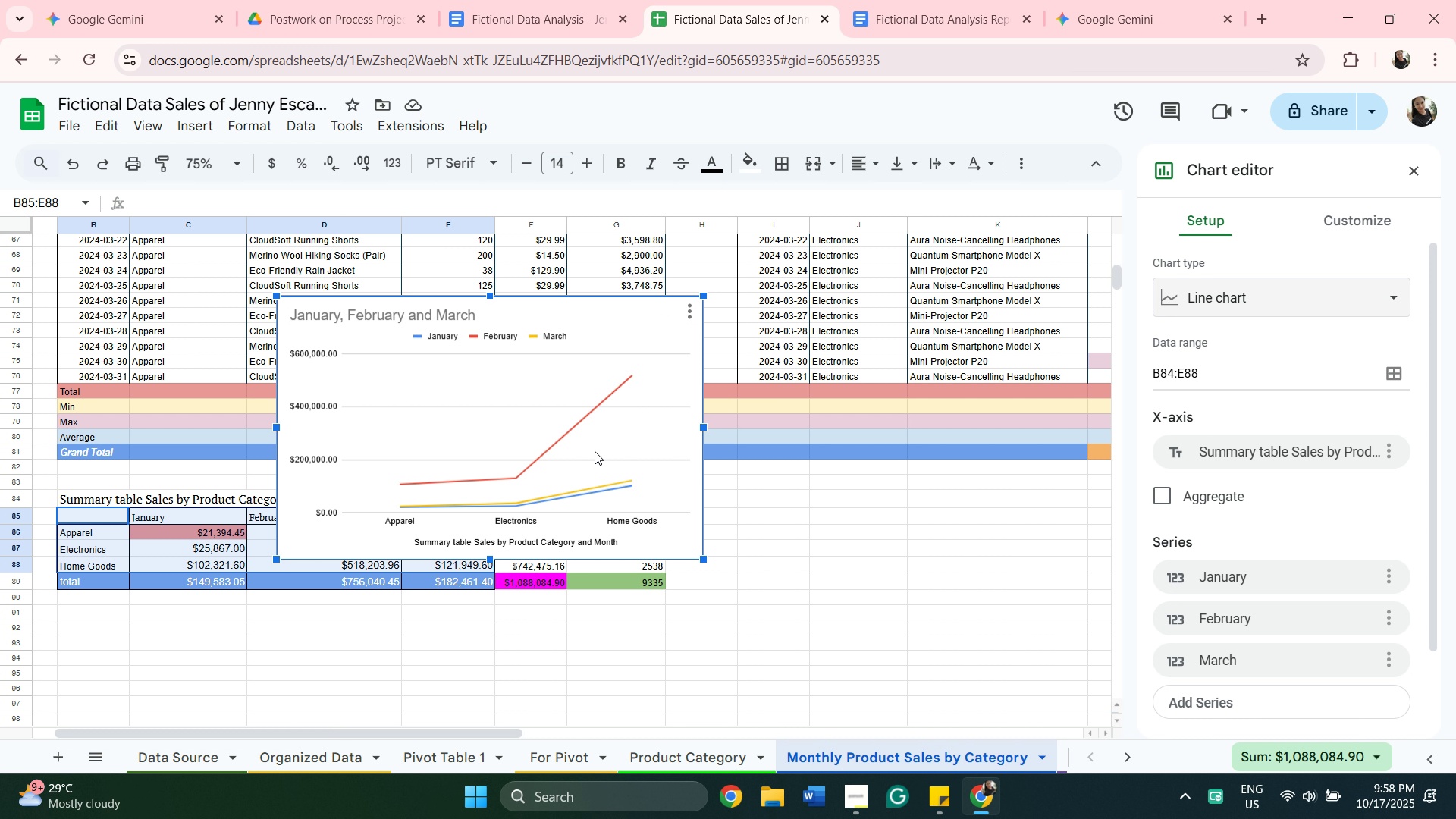 
scroll: coordinate [595, 451], scroll_direction: down, amount: 1.0
 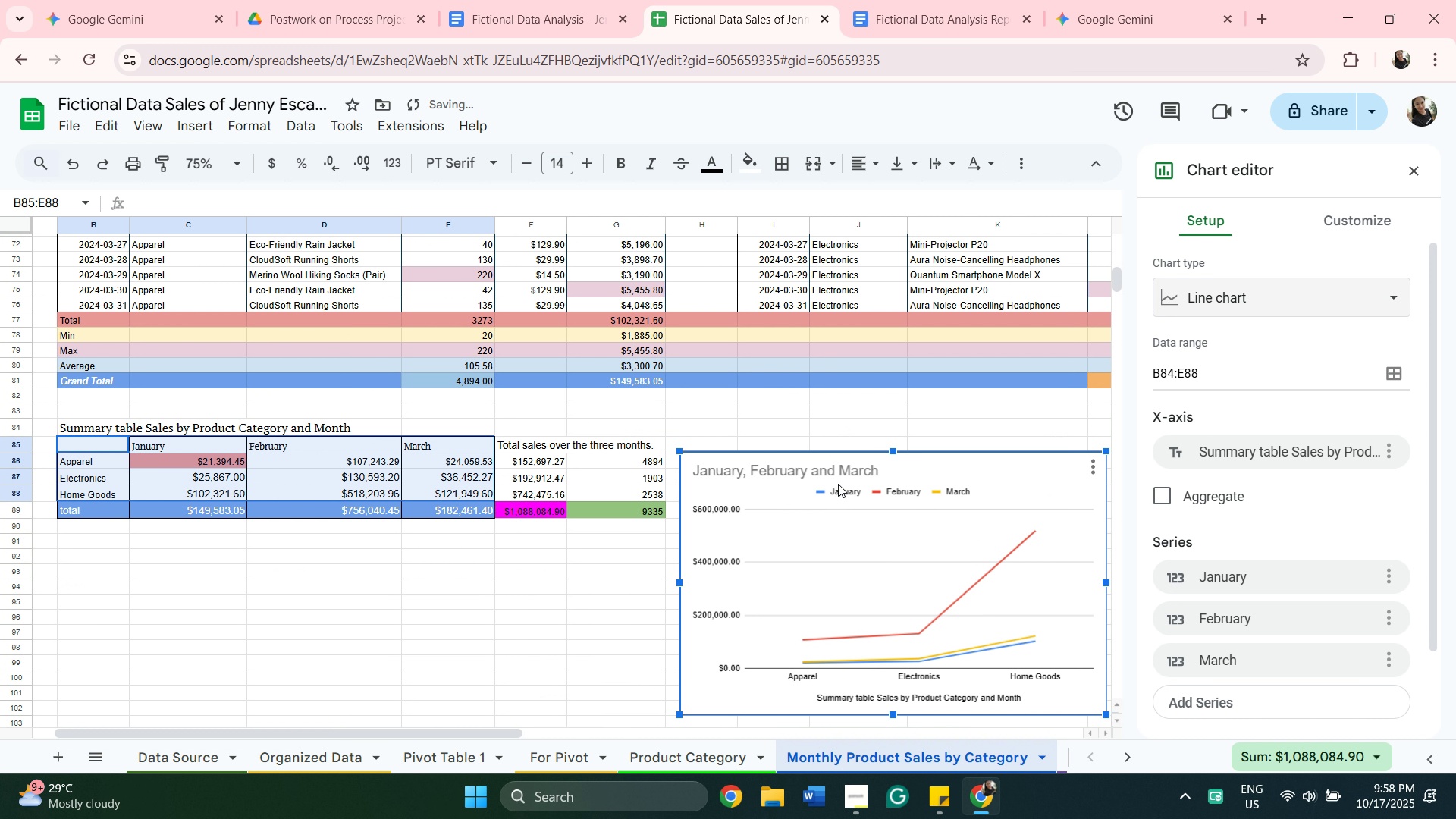 
wait(10.04)
 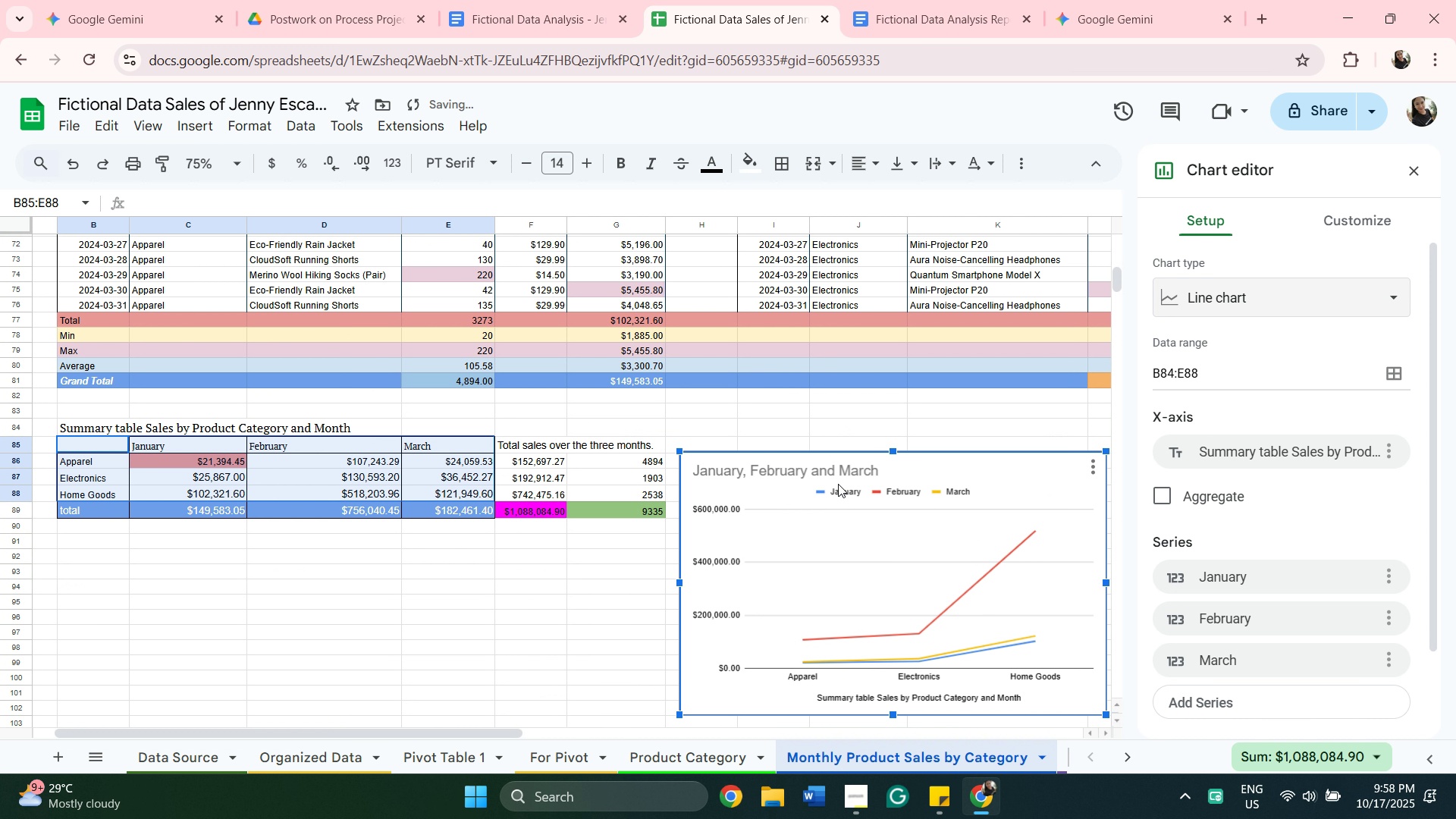 
left_click([833, 475])
 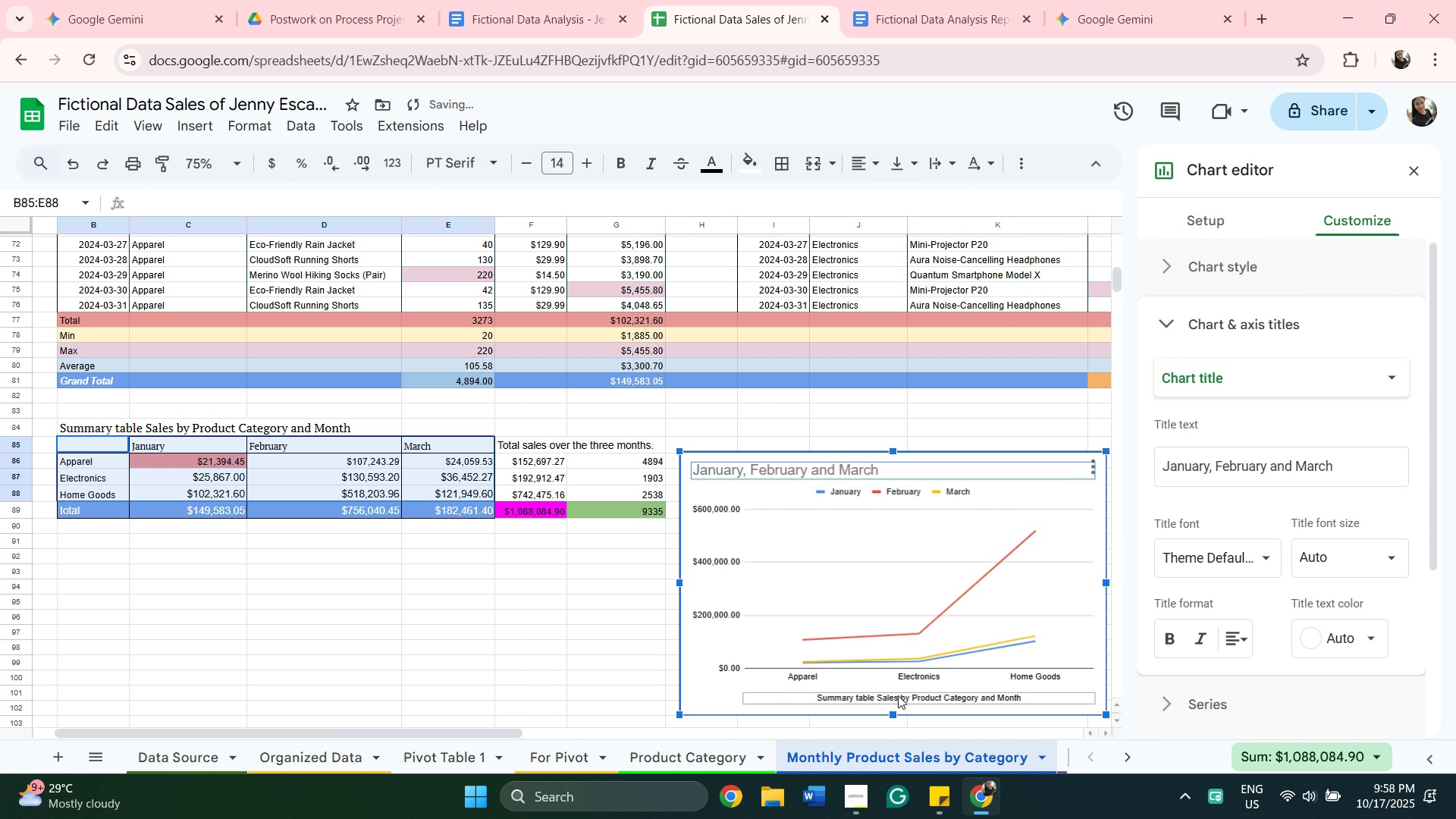 
left_click([899, 695])
 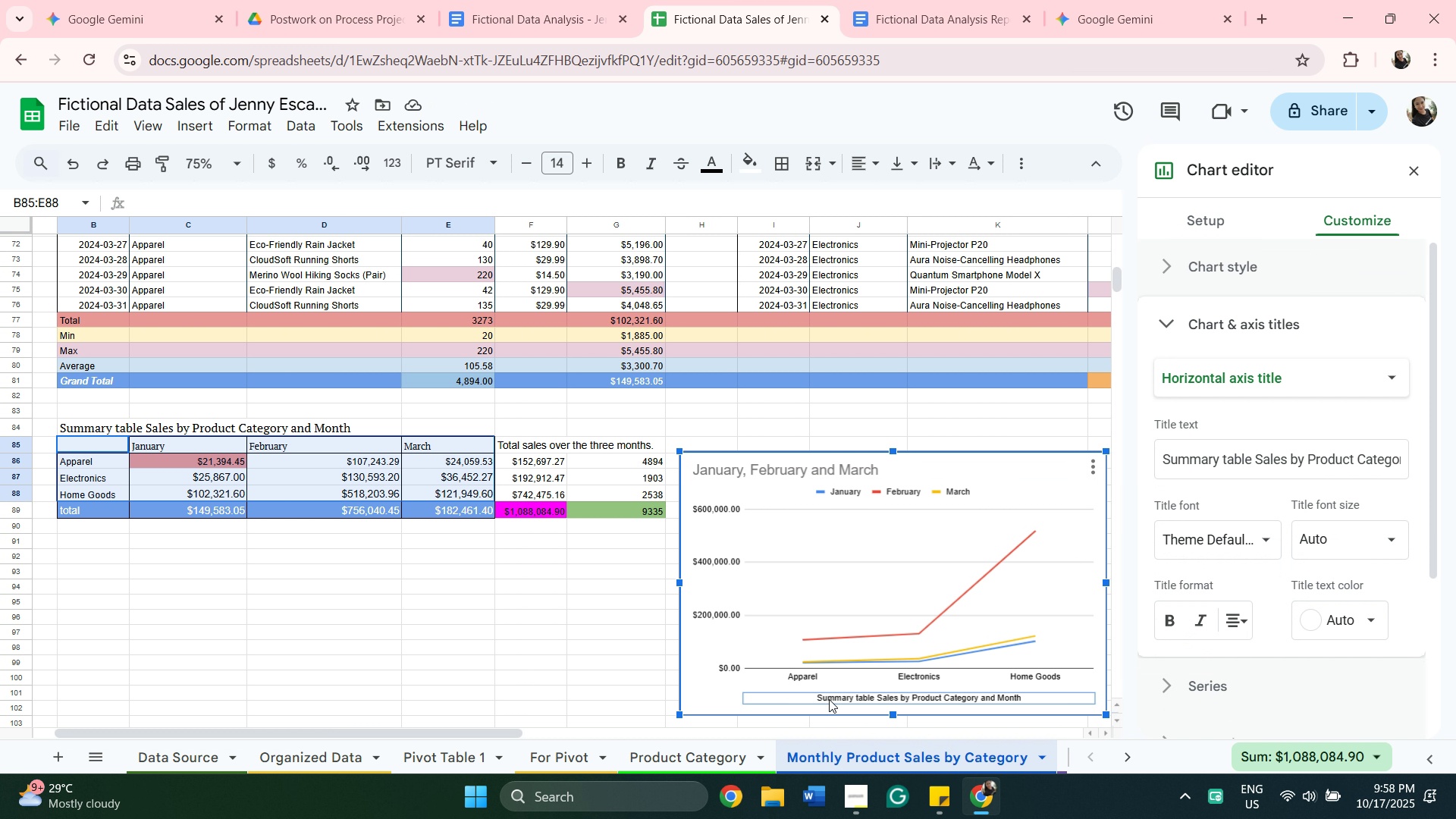 
wait(5.57)
 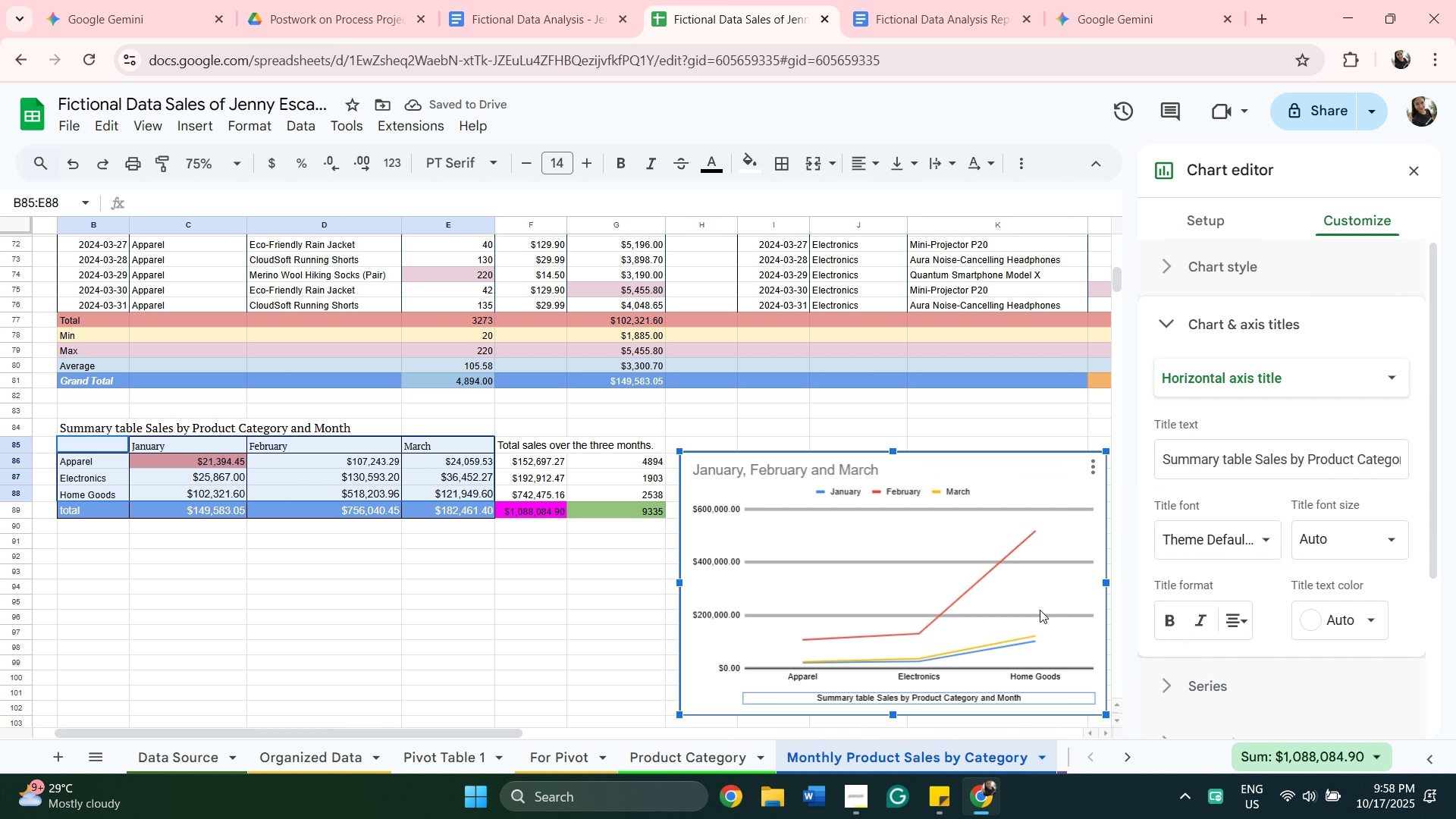 
double_click([830, 698])
 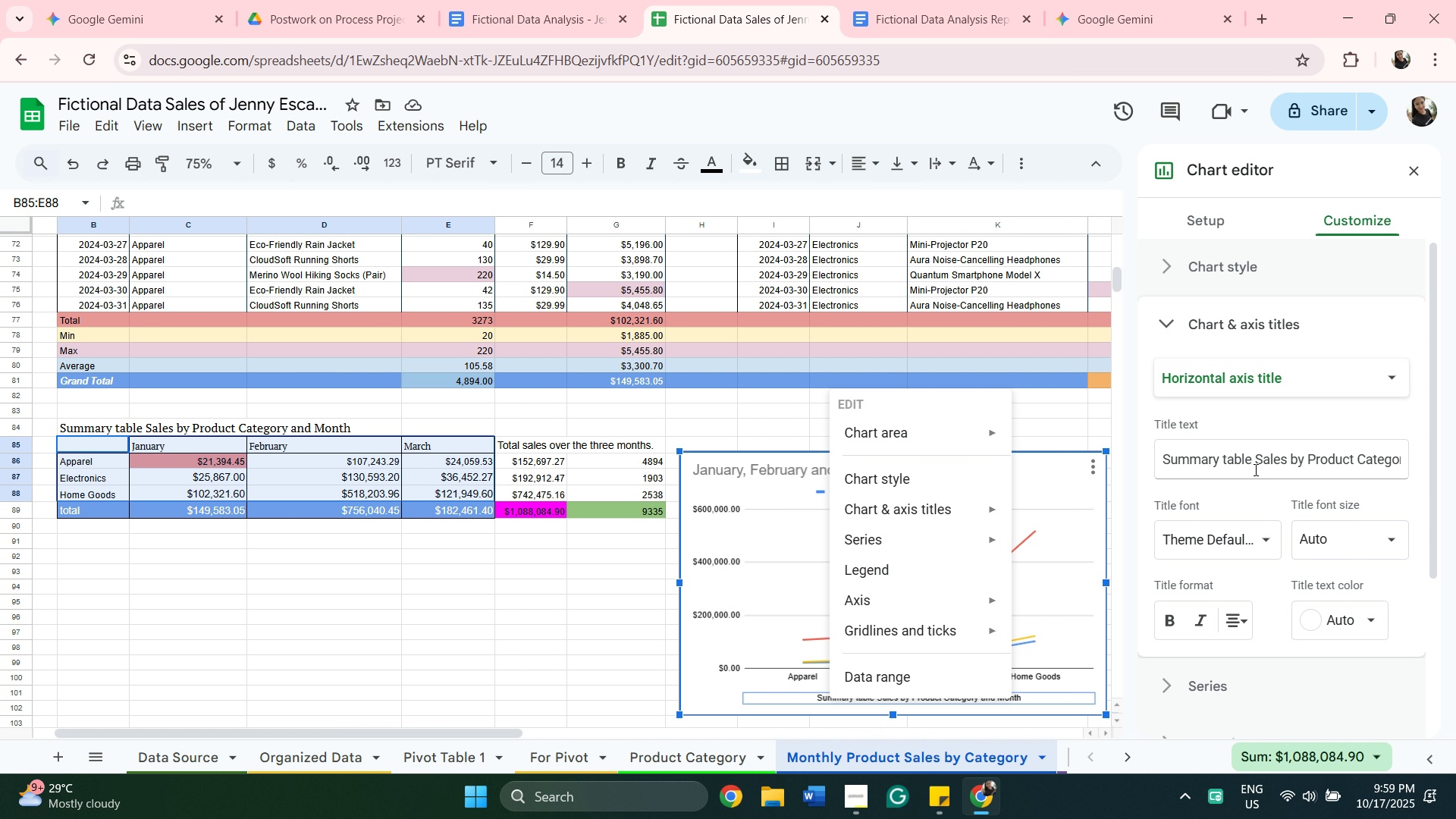 
left_click([1253, 467])
 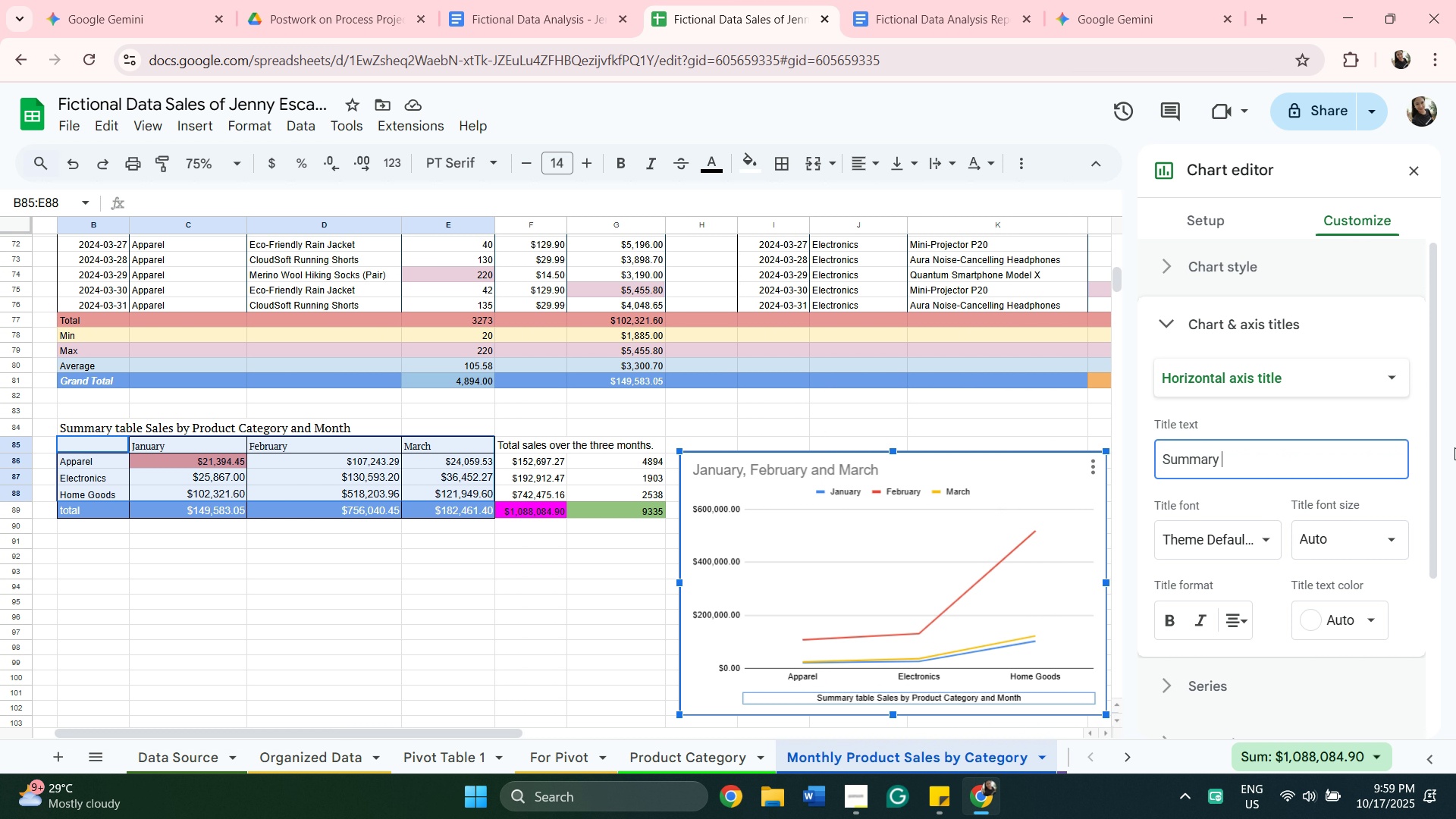 
key(Backspace)
 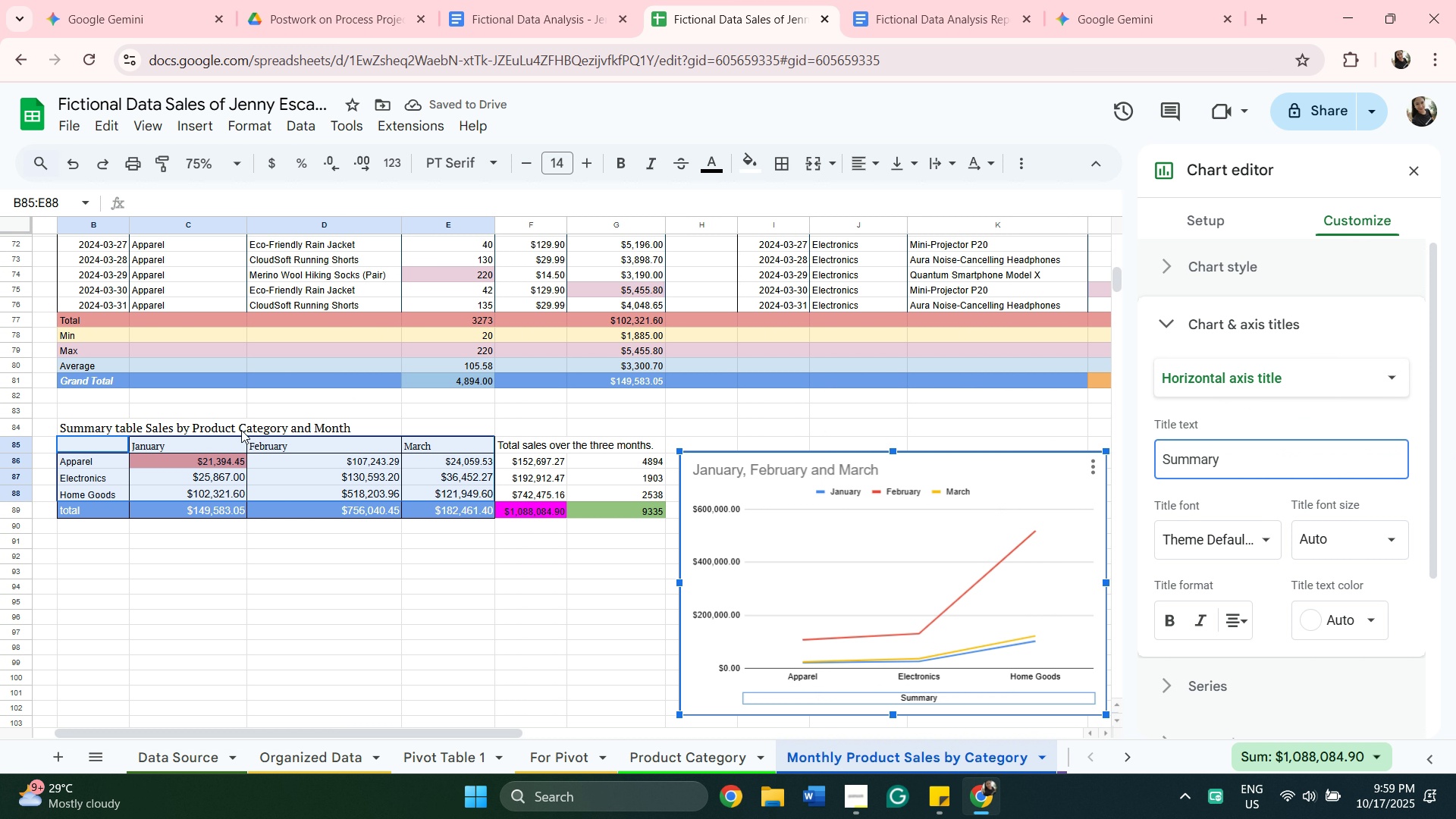 
wait(10.99)
 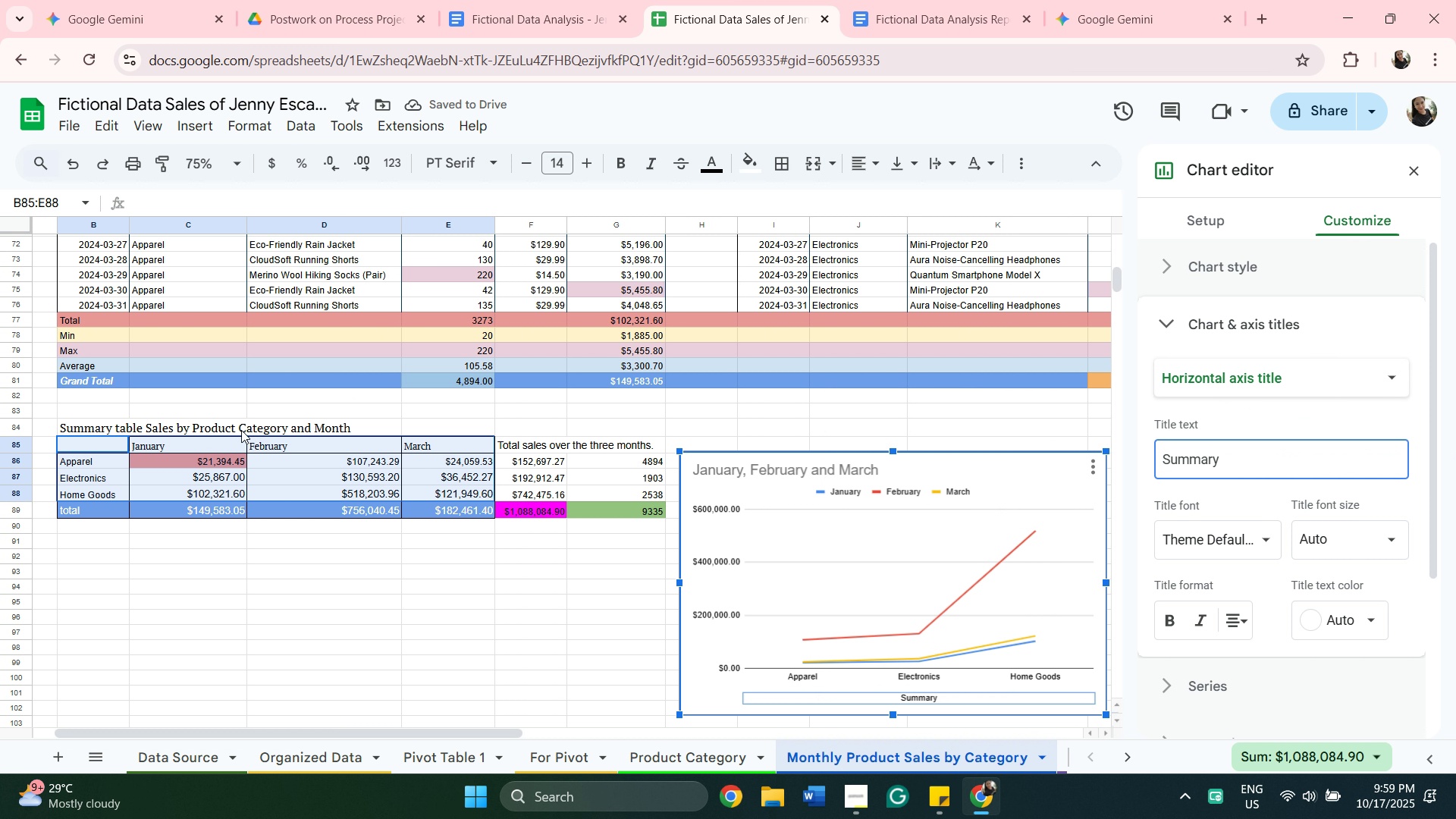 
left_click([106, 430])
 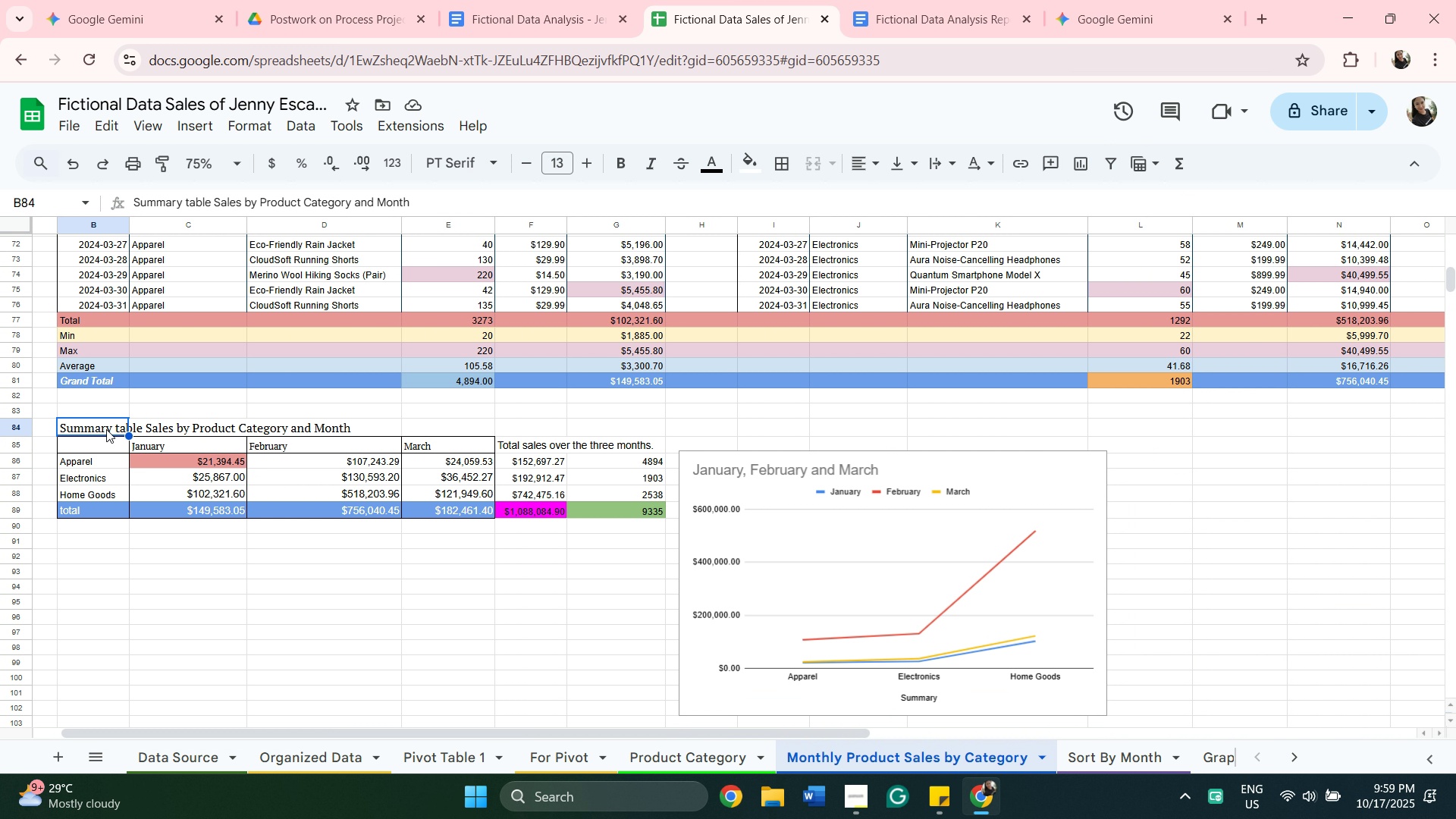 
double_click([106, 429])